 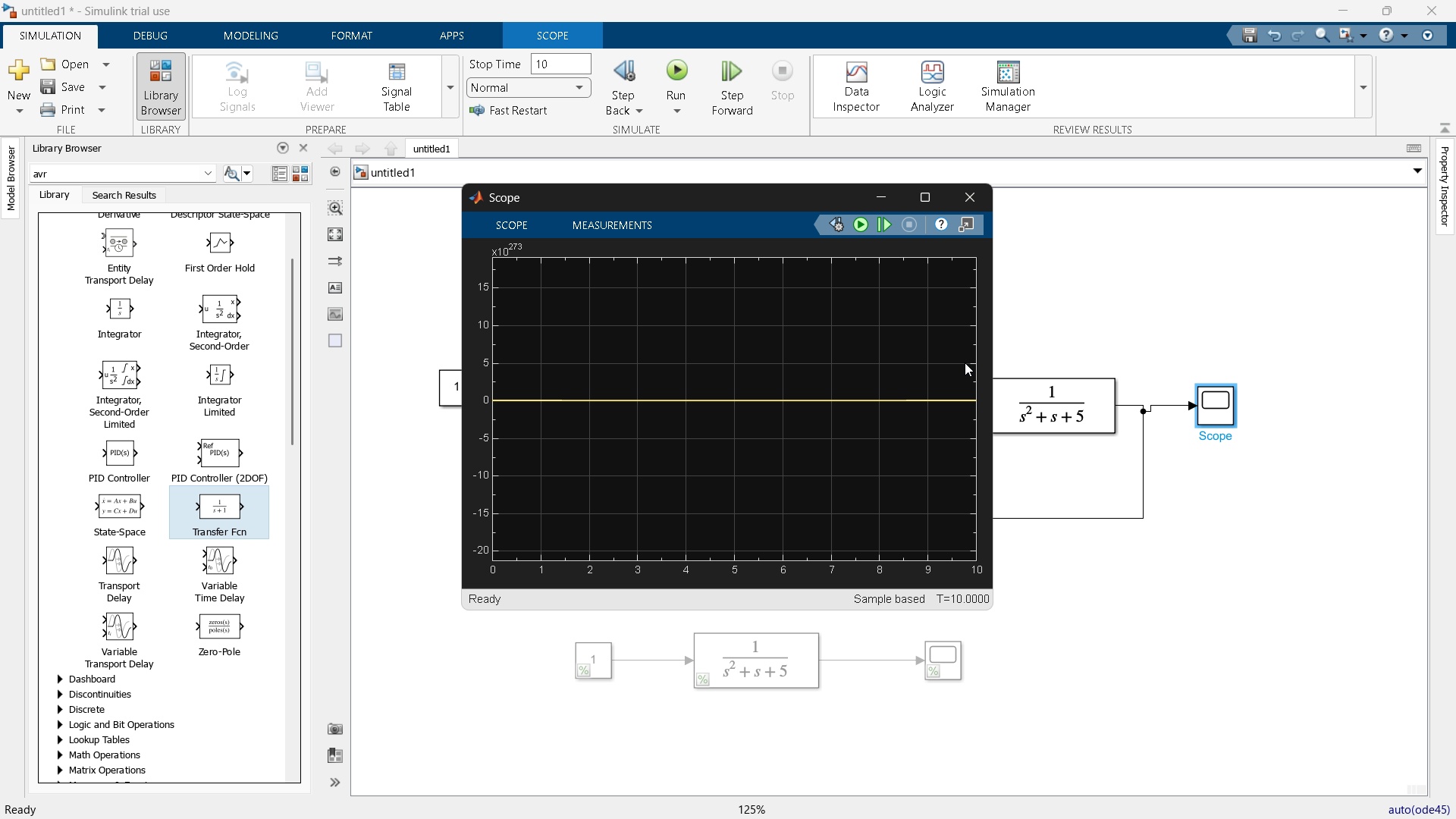 
left_click([965, 199])
 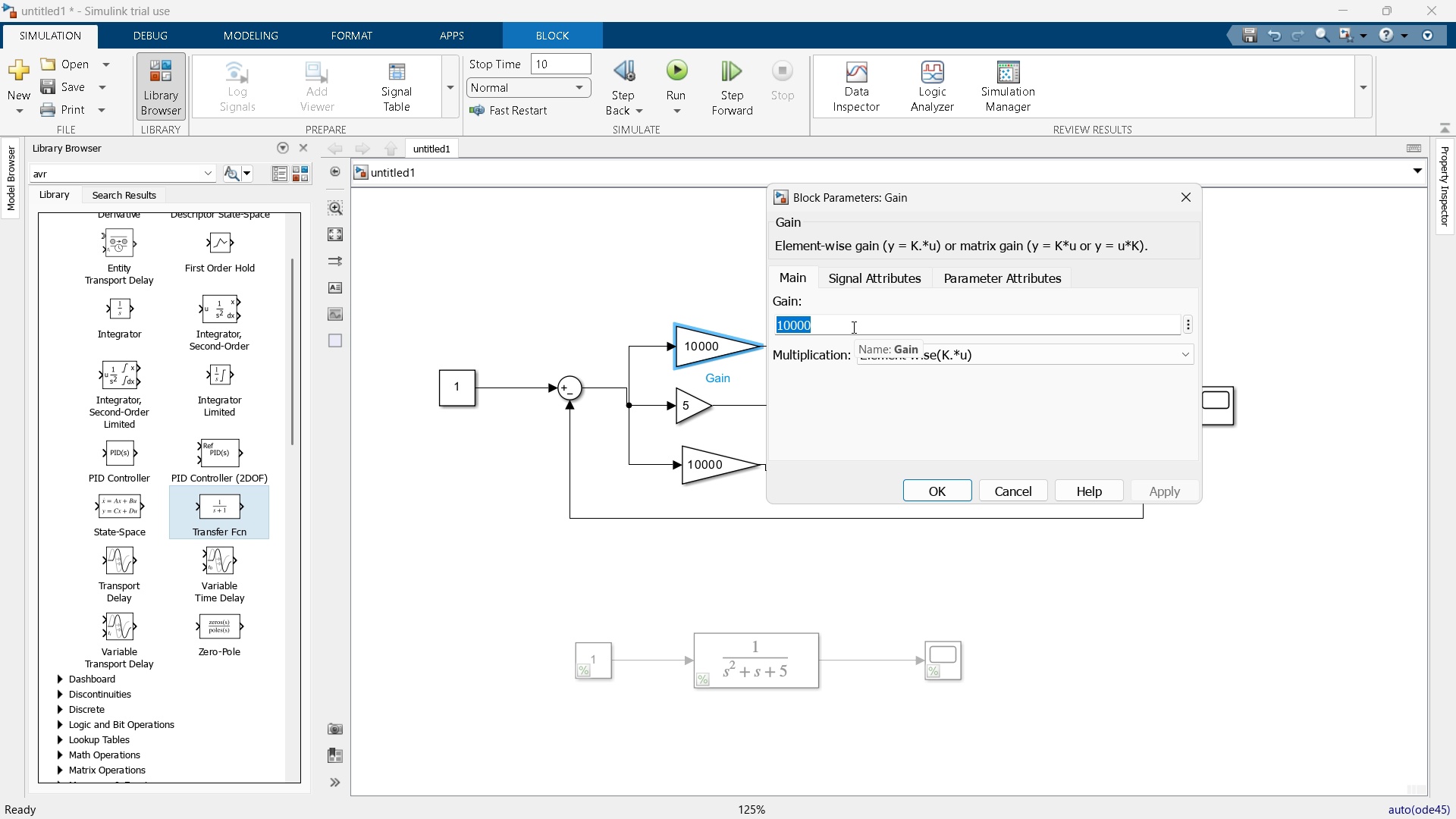 
type(kp)
 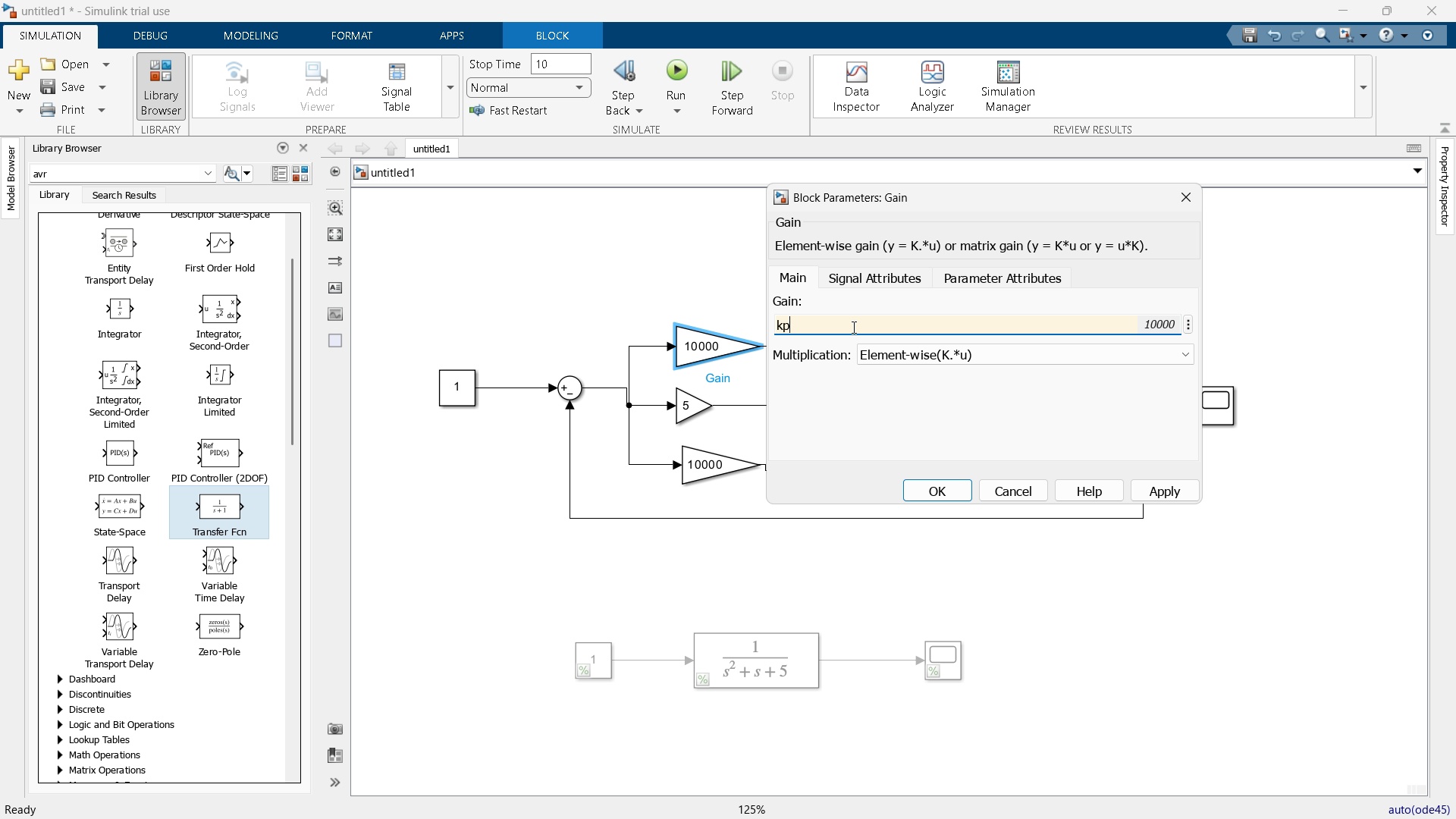 
key(Enter)
 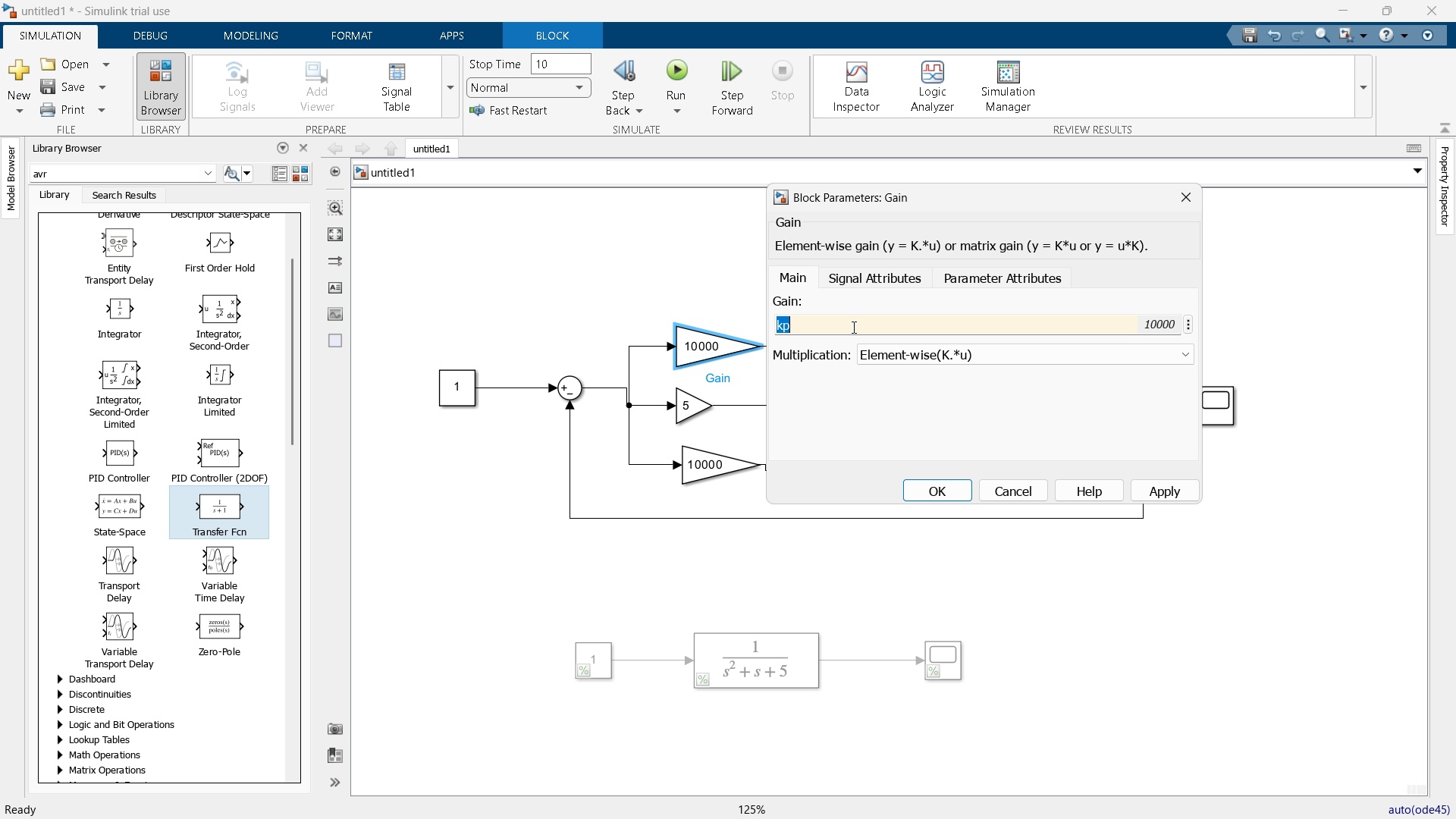 
key(Enter)
 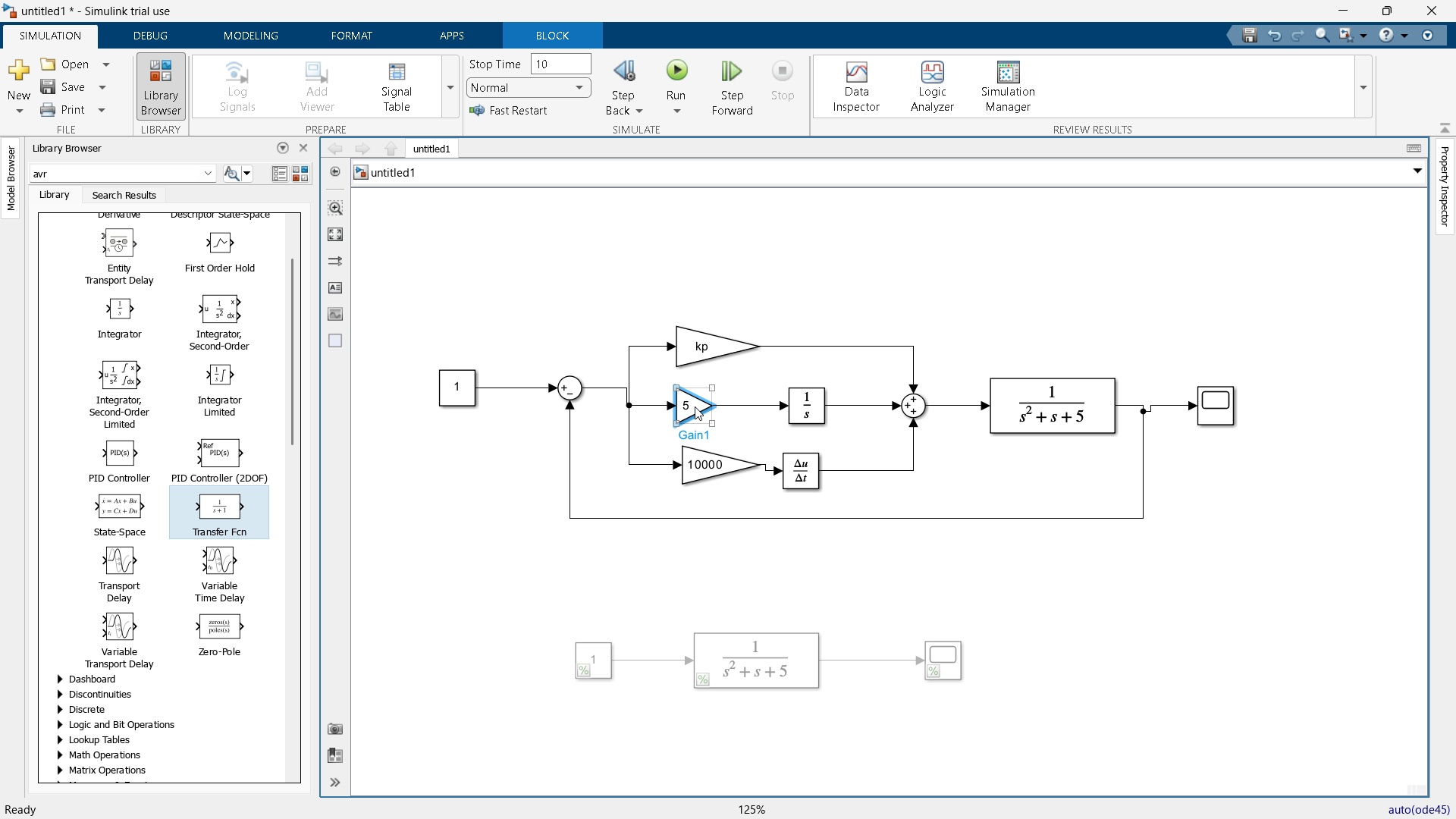 
double_click([695, 406])
 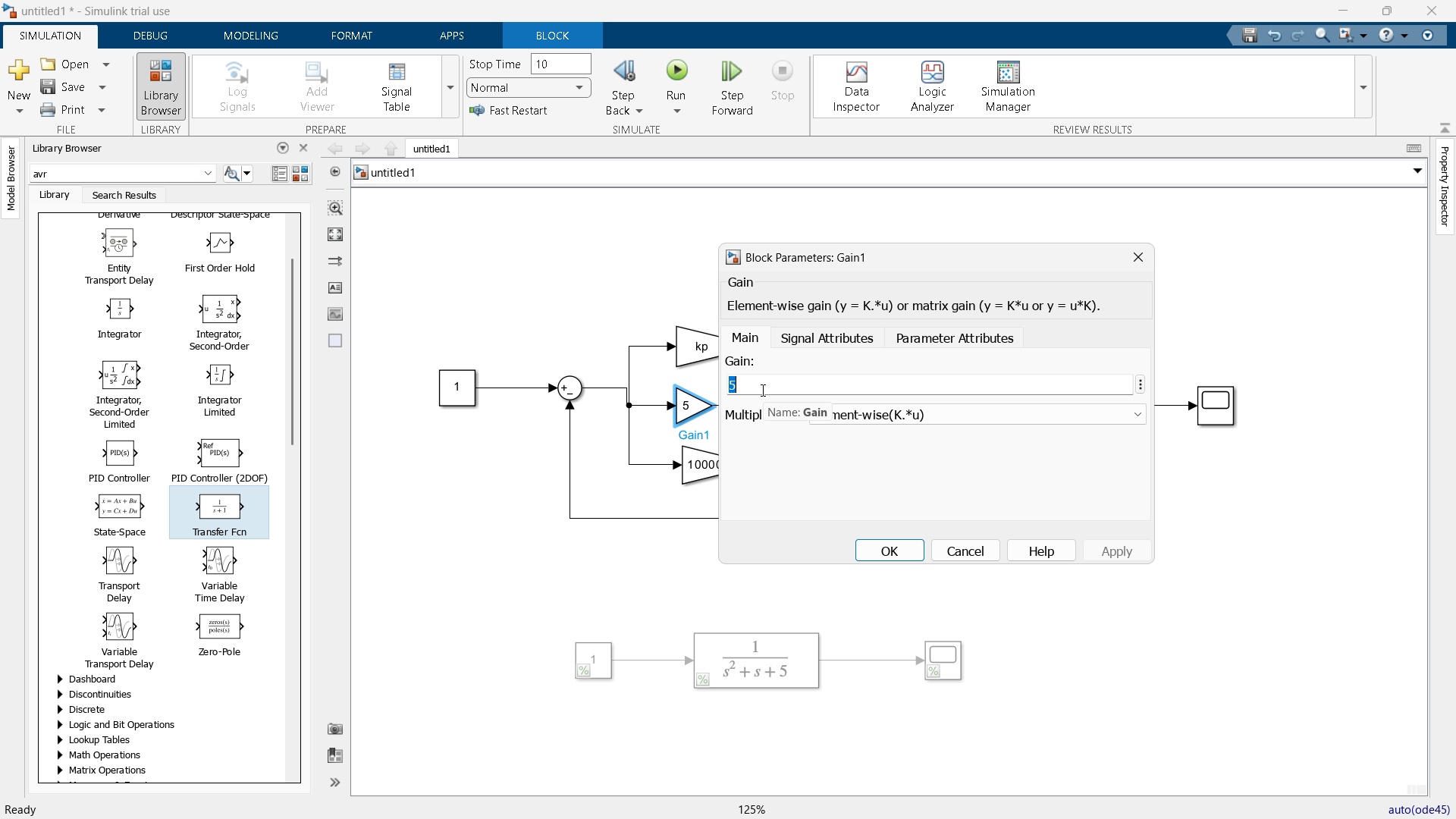 
type(ki)
 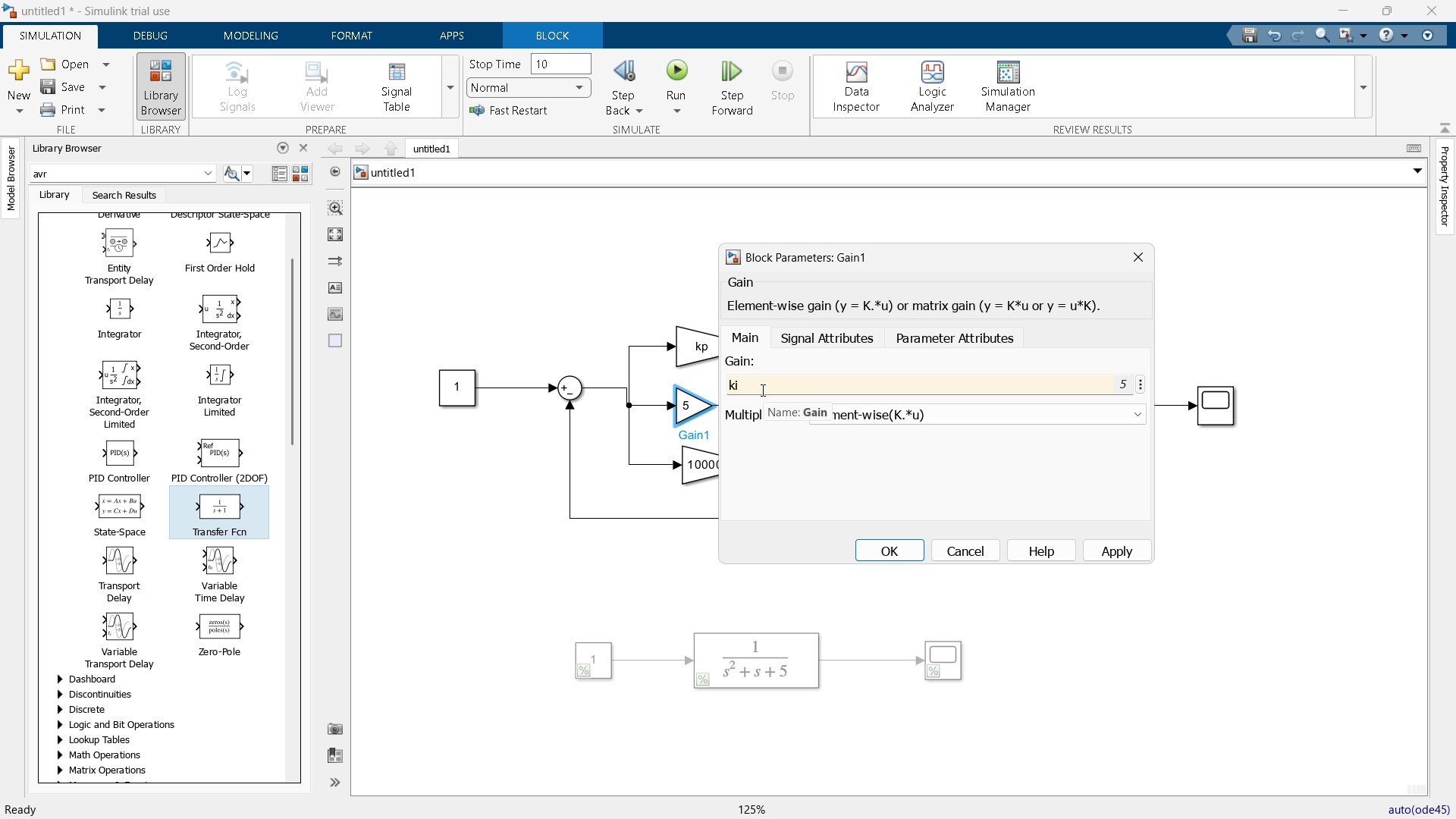 
key(Enter)
 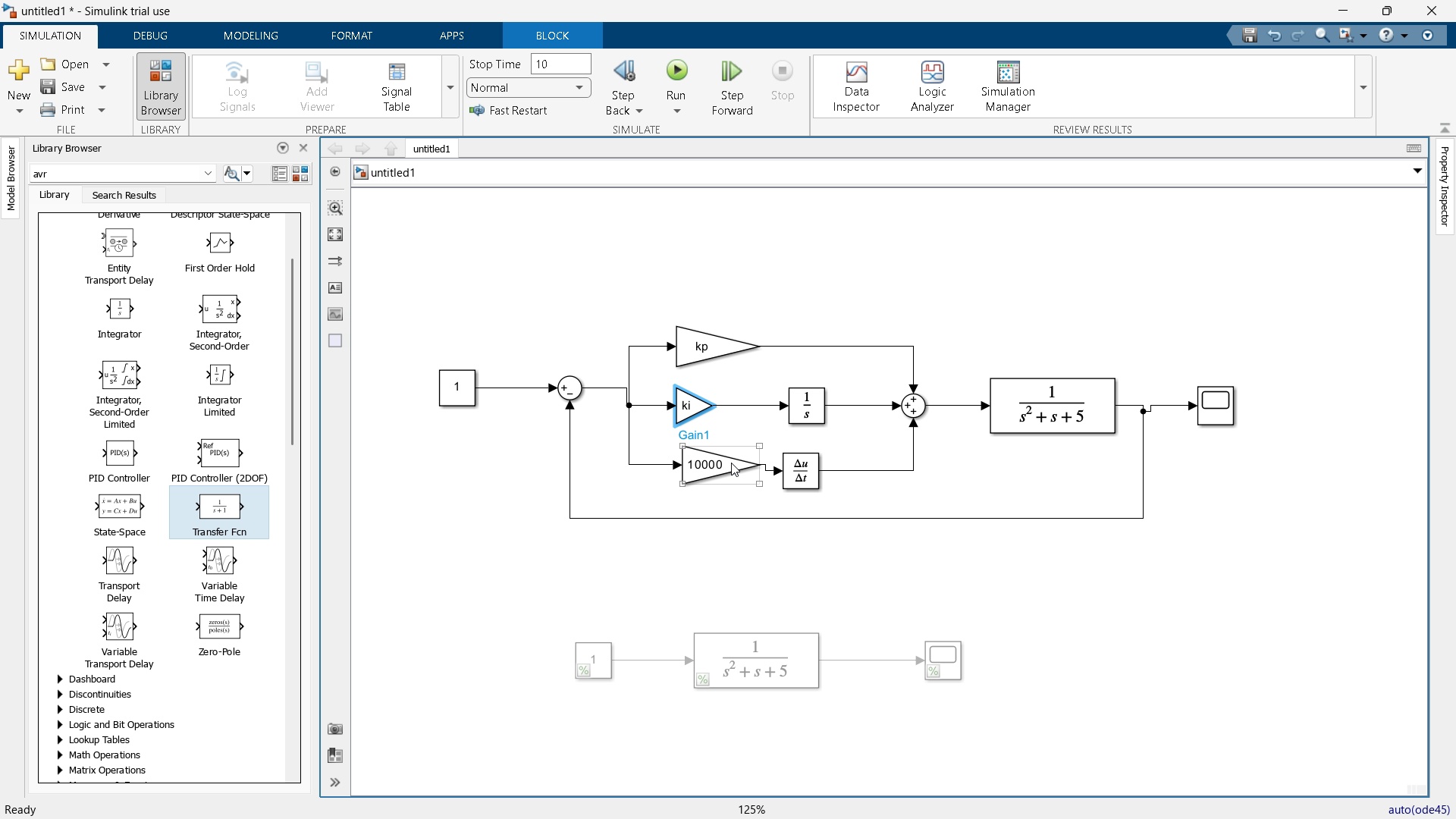 
double_click([732, 463])
 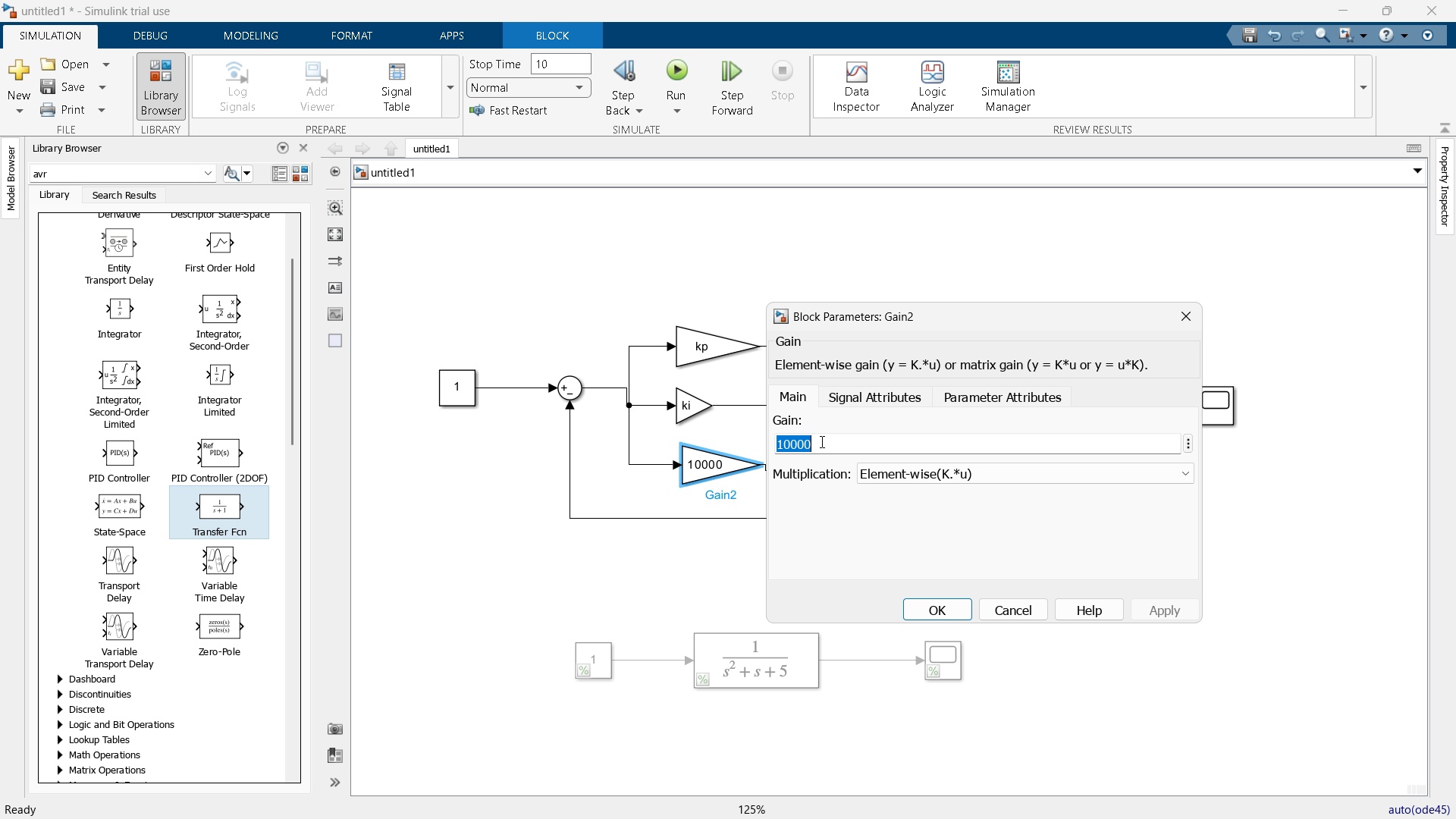 
type(kd)
 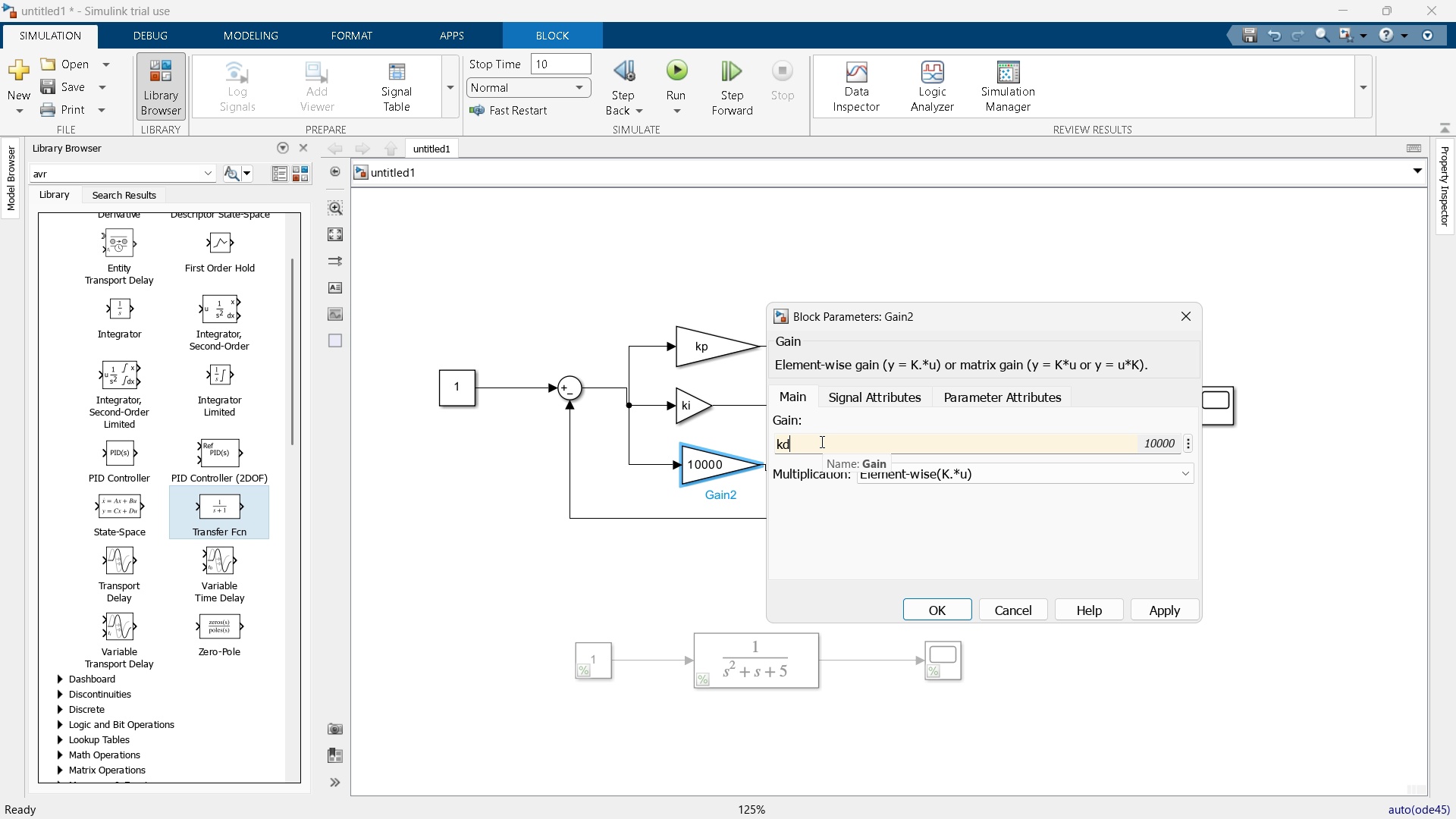 
key(Enter)
 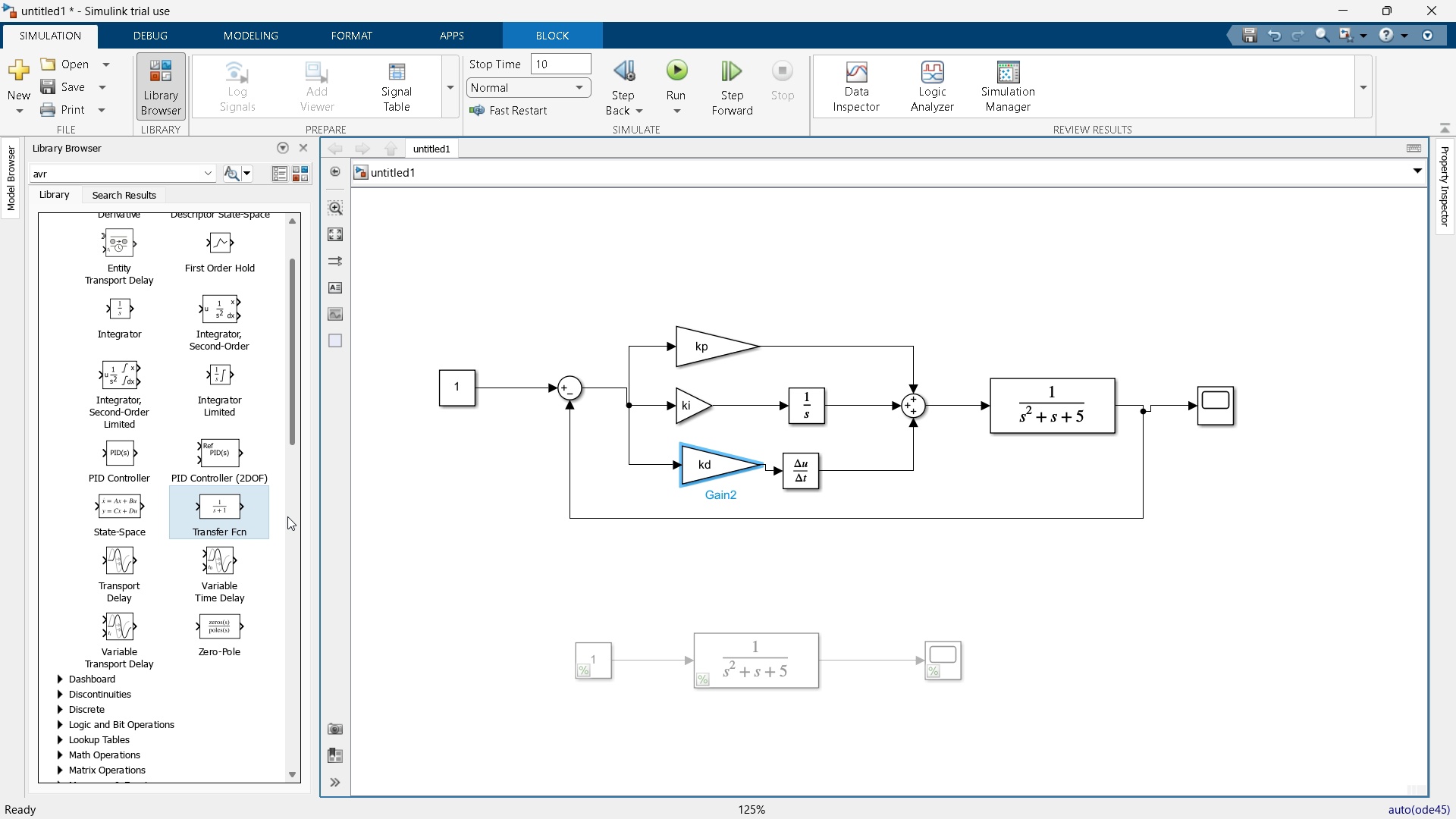 
scroll: coordinate [184, 509], scroll_direction: up, amount: 2.0
 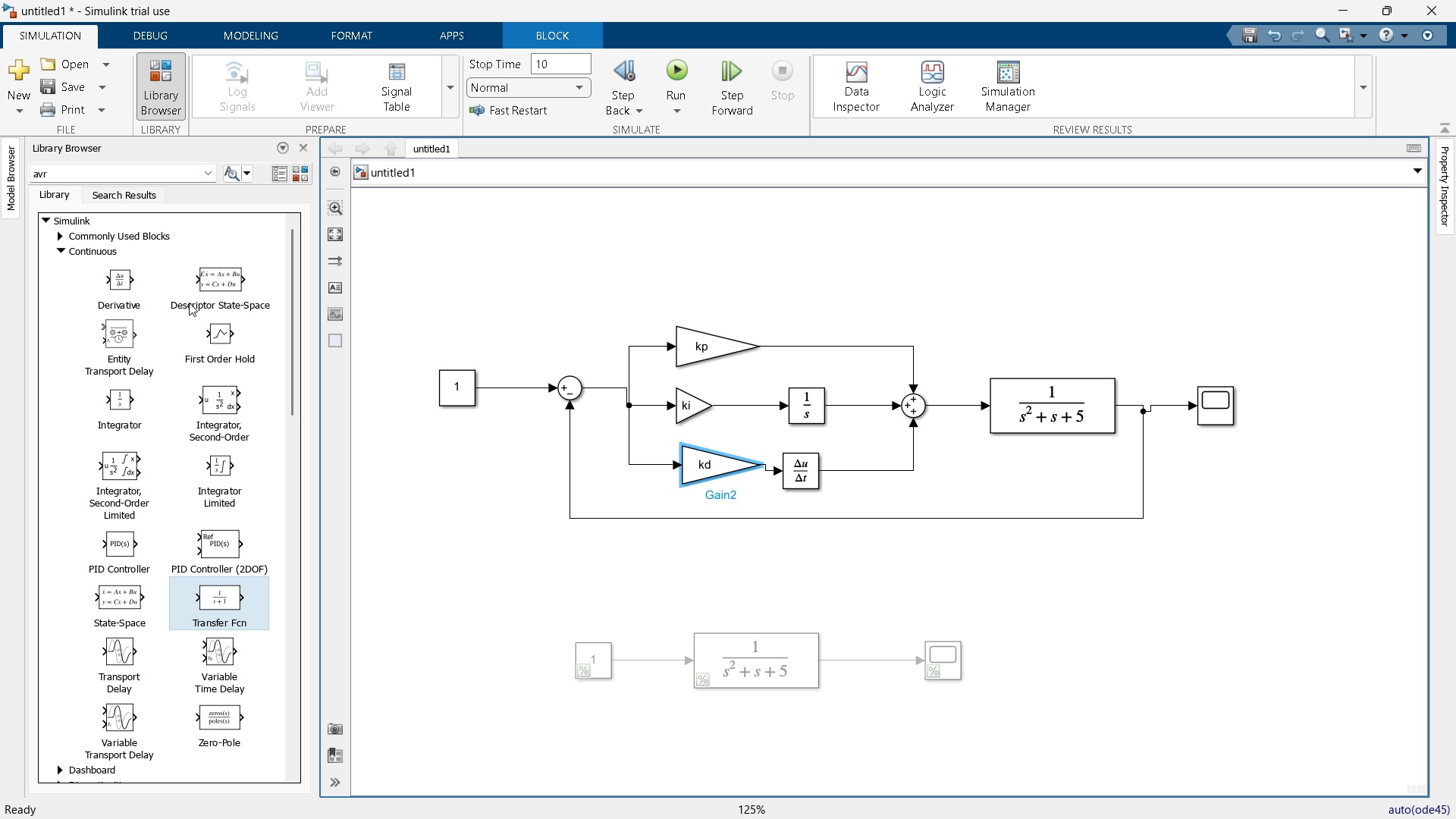 
scroll: coordinate [194, 318], scroll_direction: down, amount: 2.0
 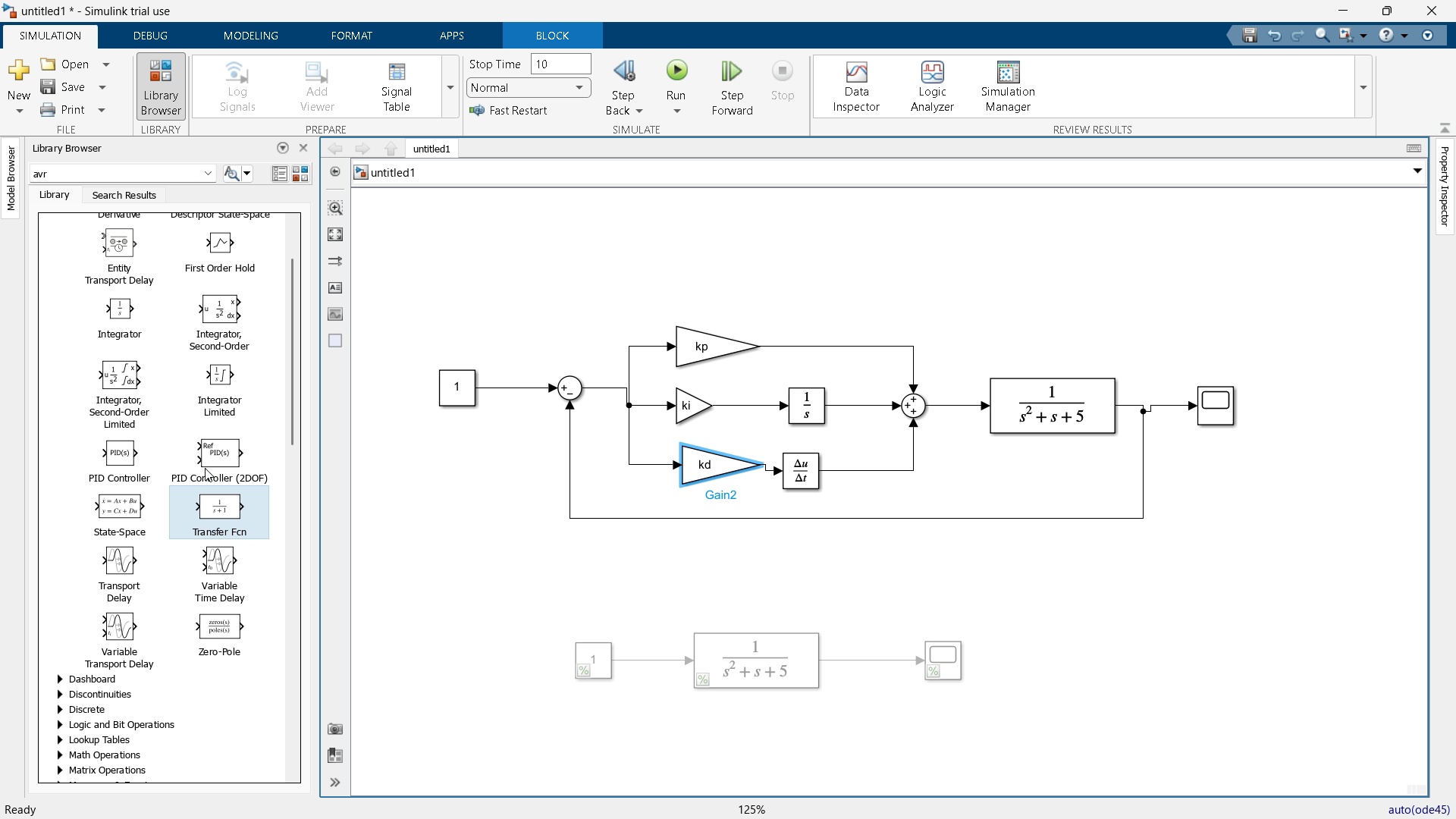 
scroll: coordinate [186, 420], scroll_direction: up, amount: 2.0
 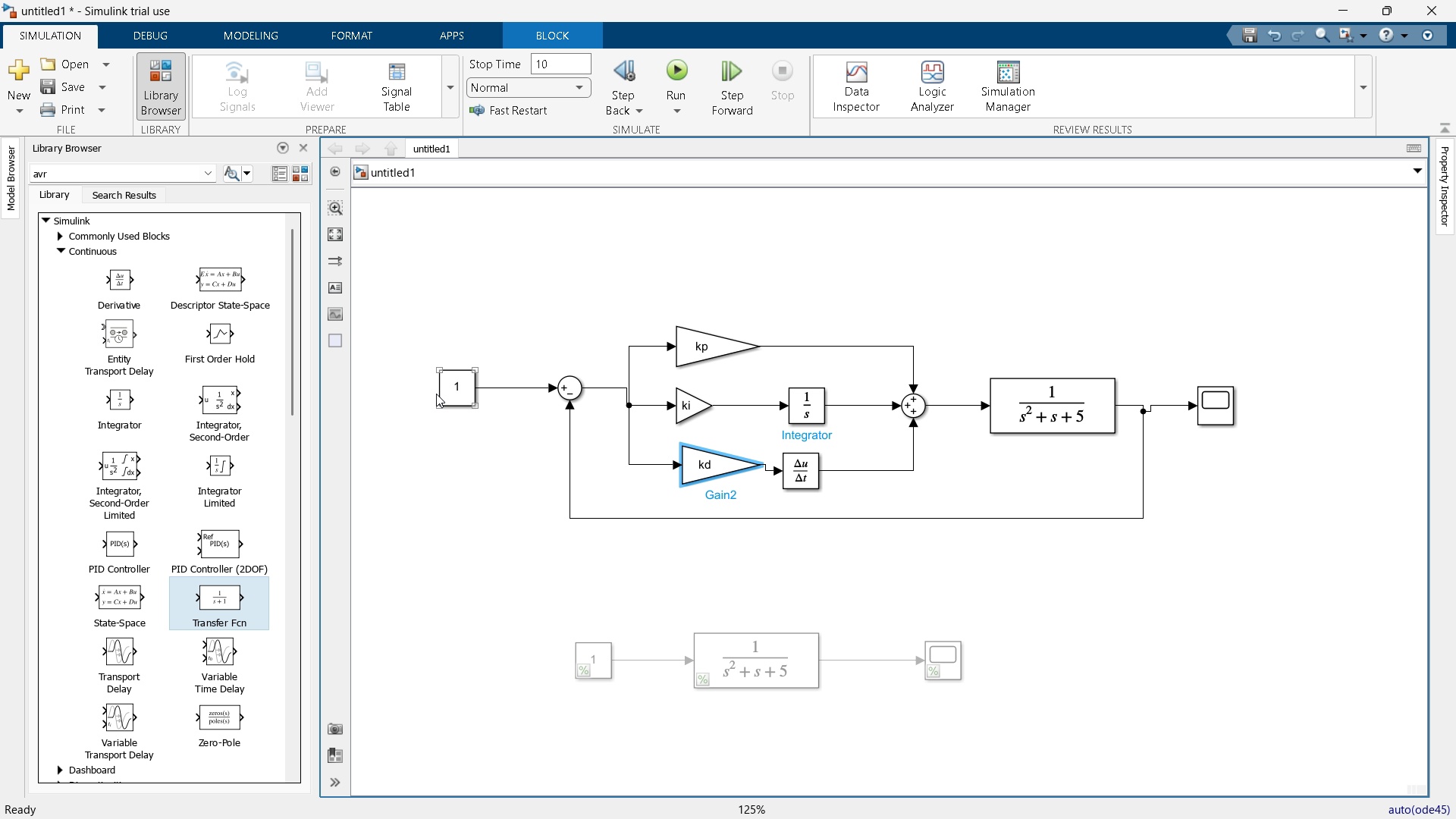 
scroll: coordinate [181, 460], scroll_direction: down, amount: 1.0
 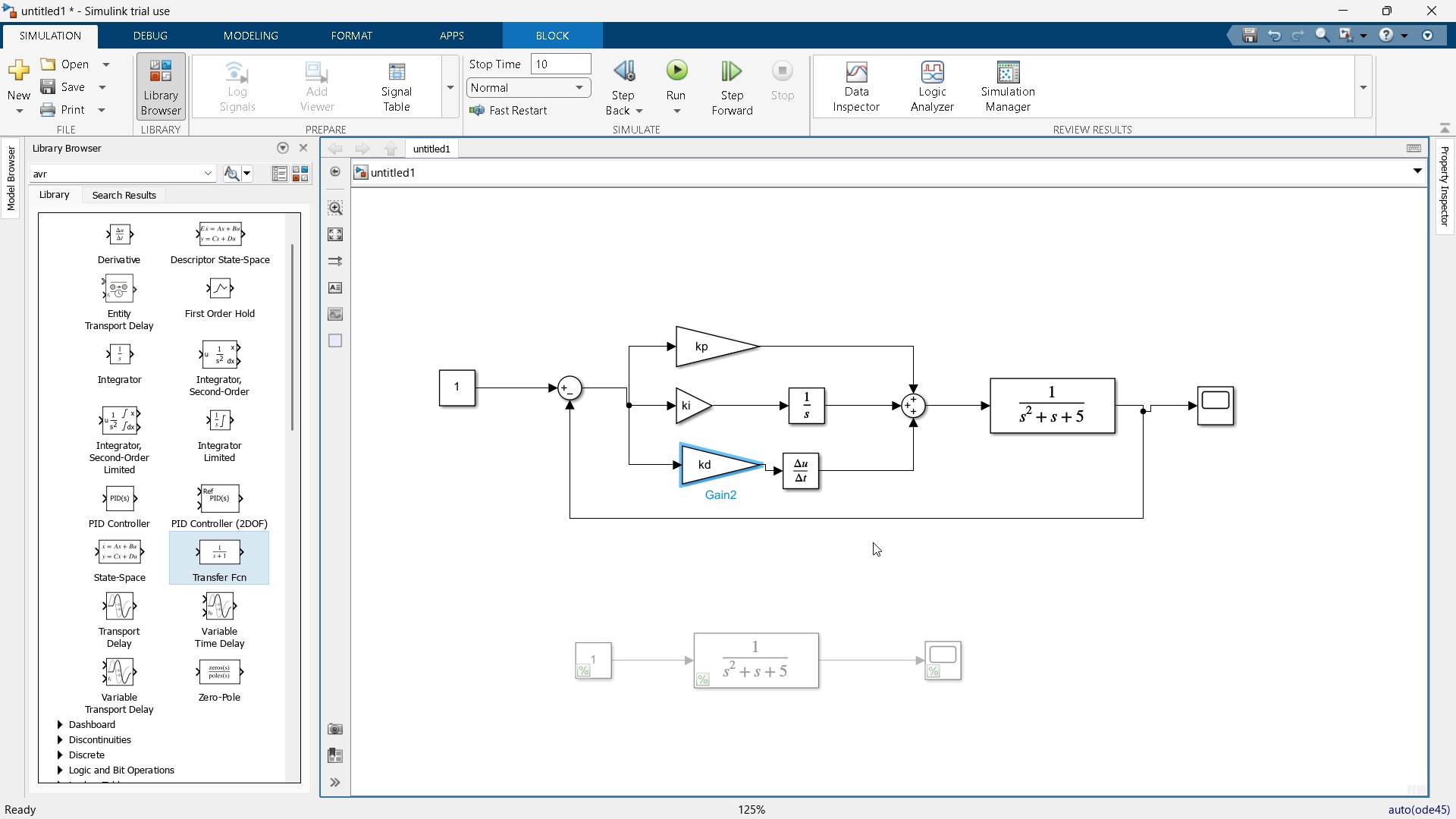 
wait(12.03)
 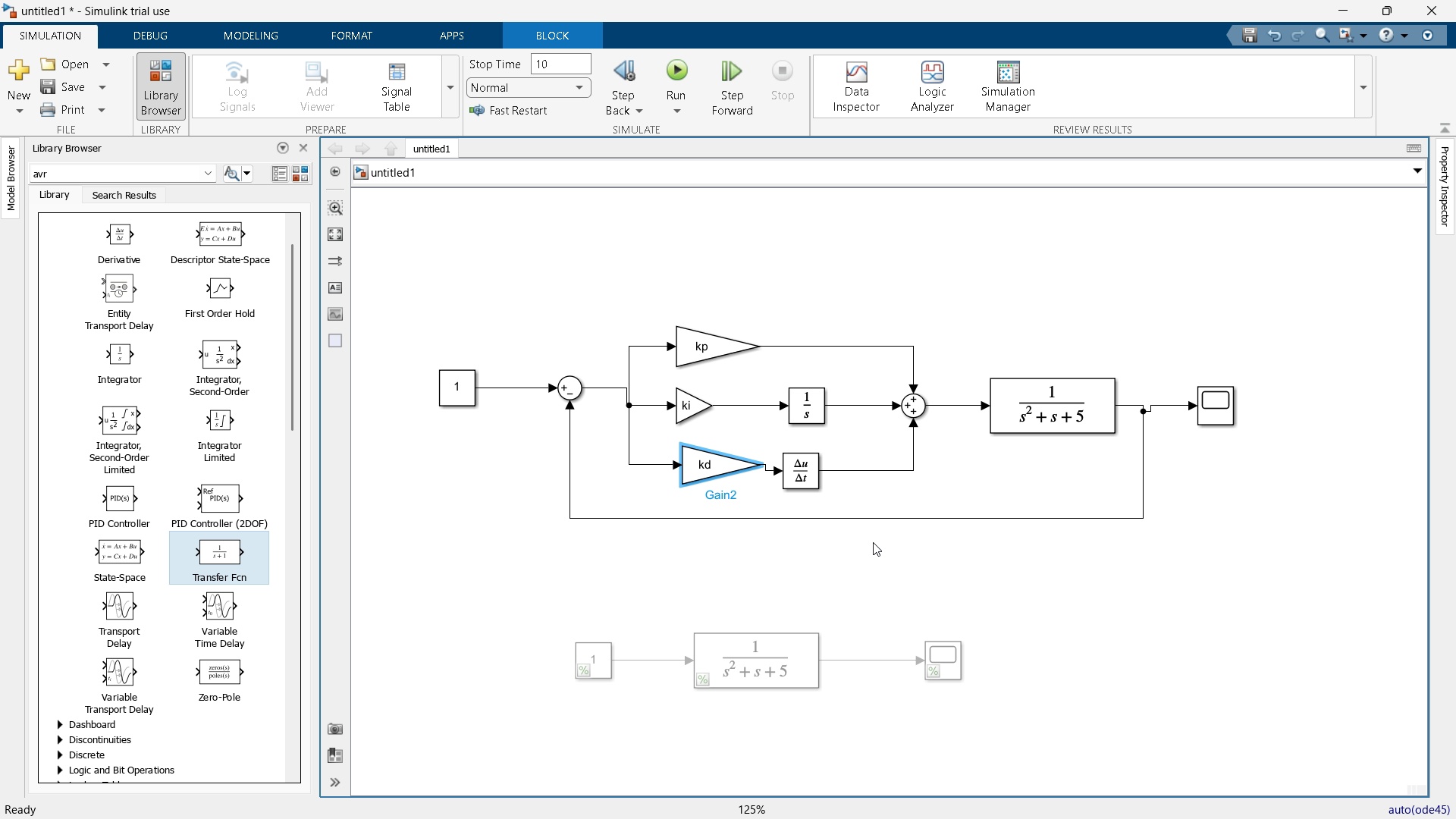 
double_click([465, 376])
 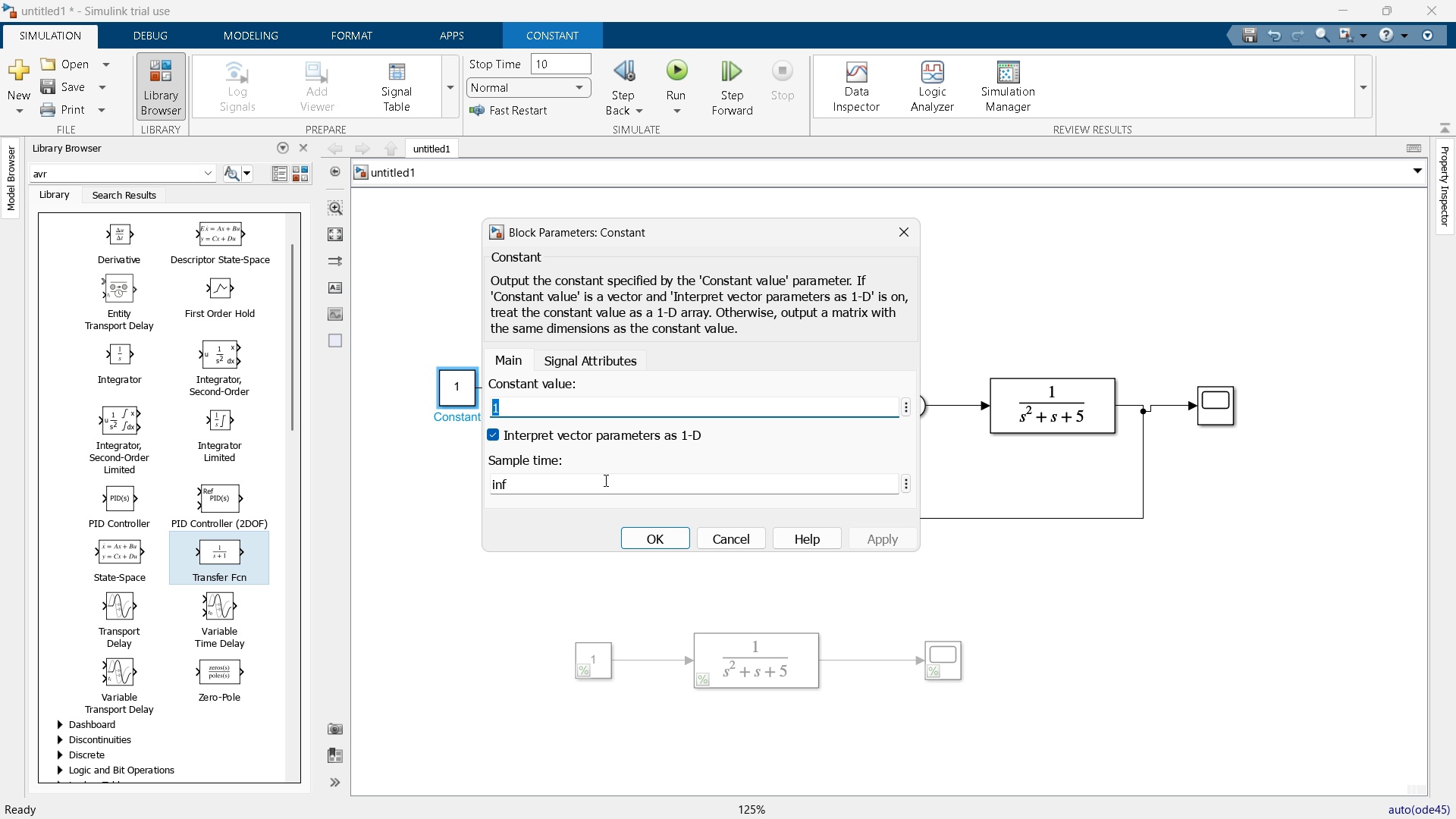 
scroll: coordinate [654, 472], scroll_direction: down, amount: 3.0
 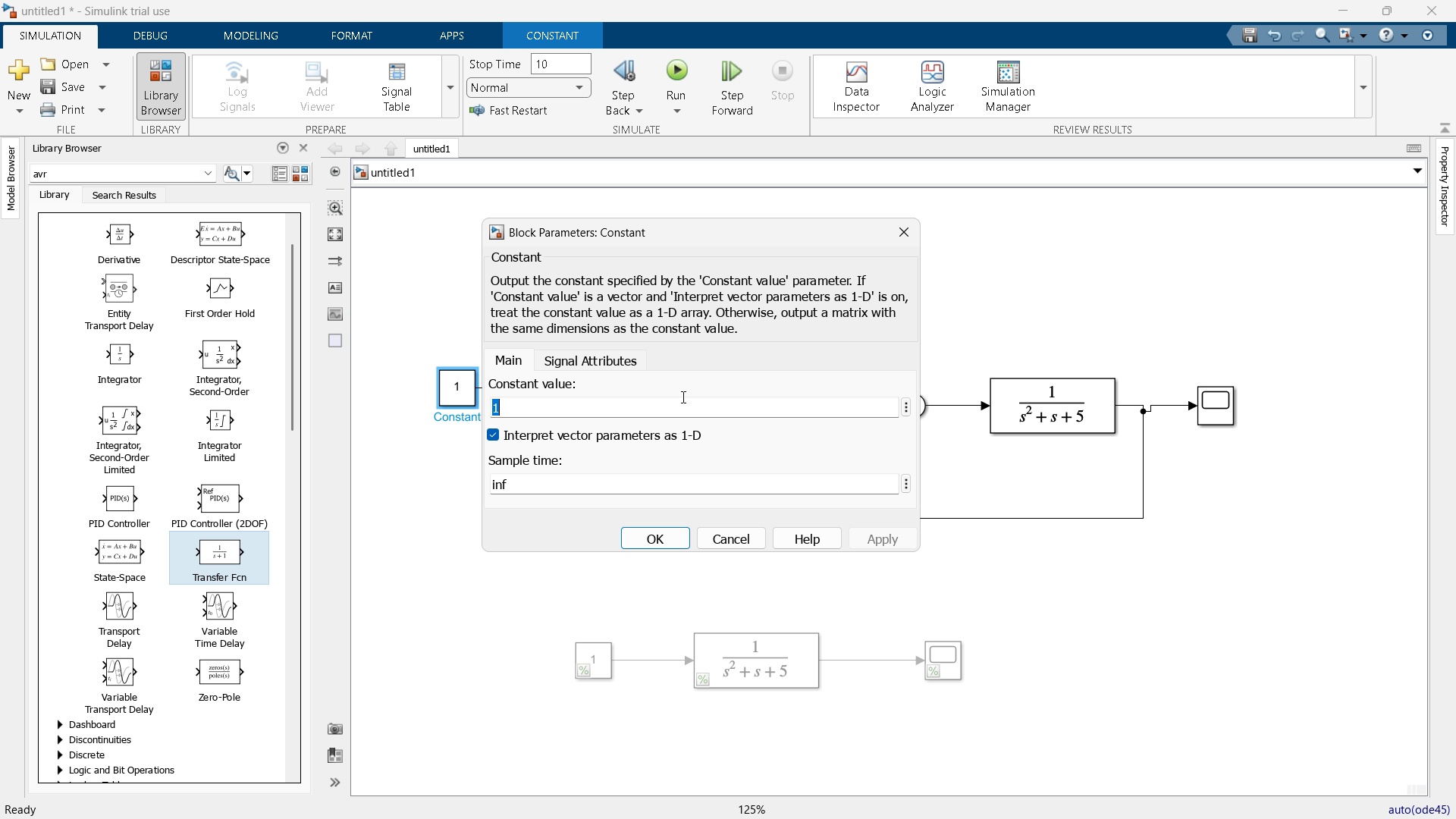 
left_click([903, 235])
 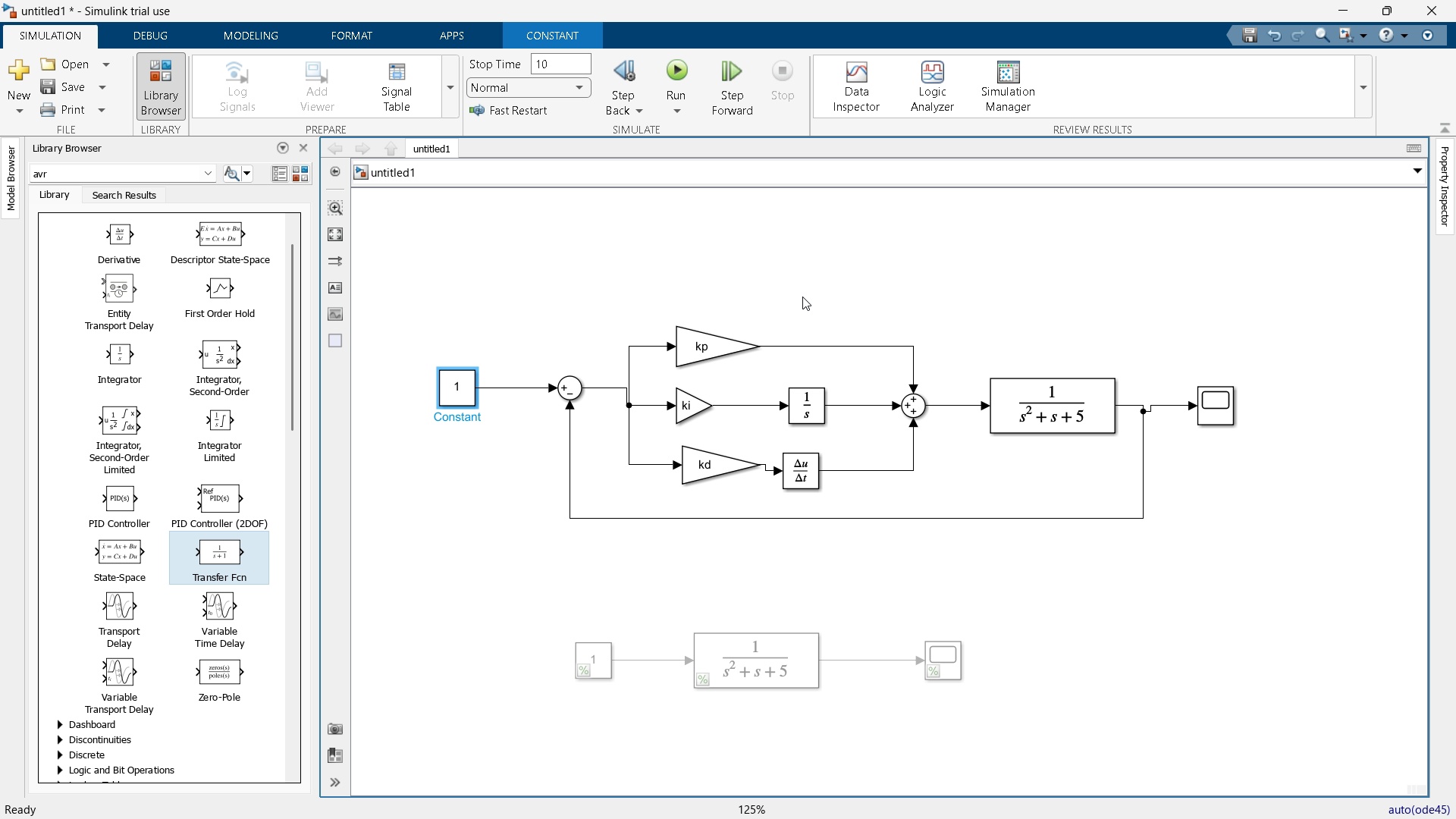 
mouse_move([709, 366])